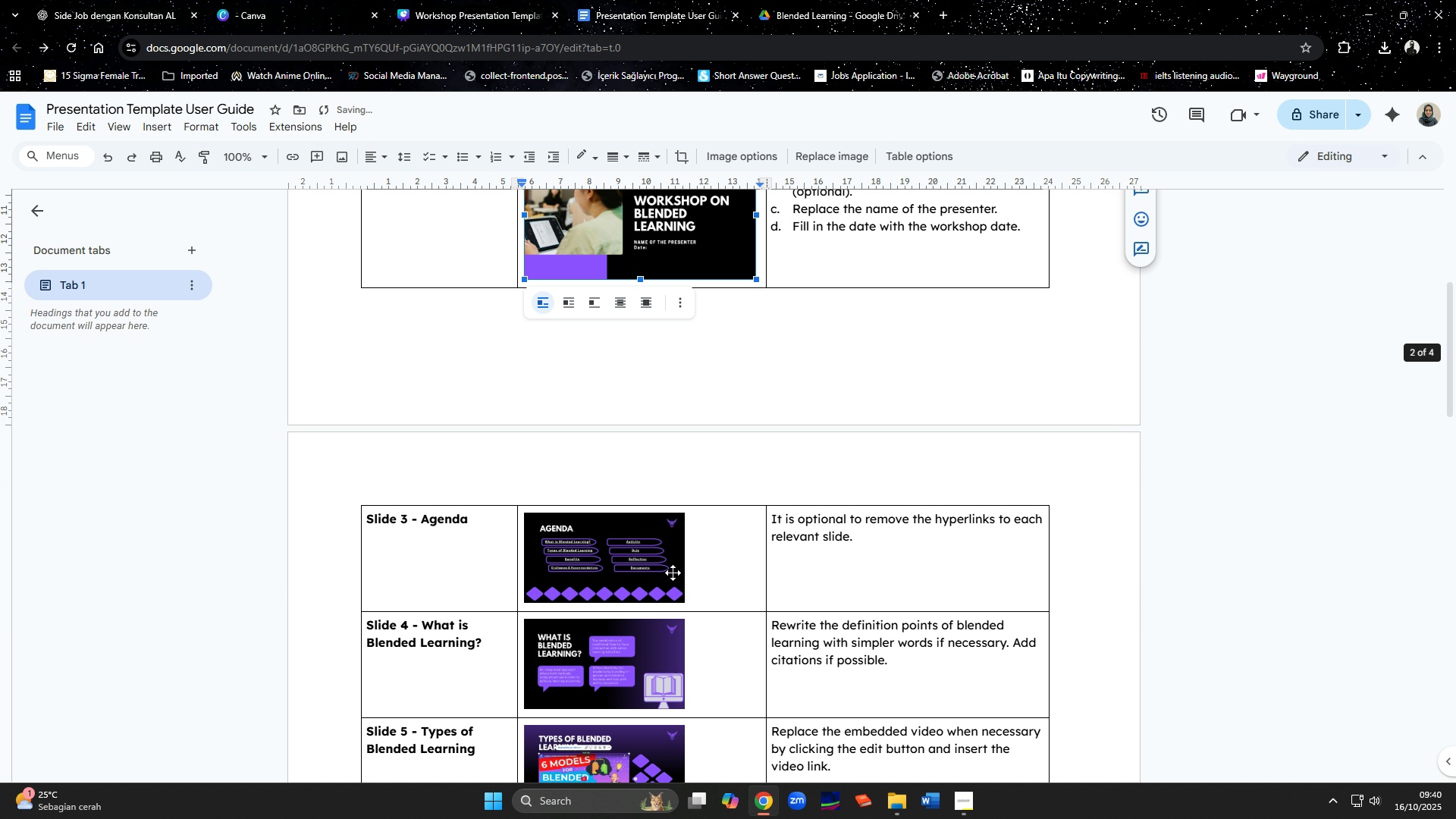 
left_click([673, 573])
 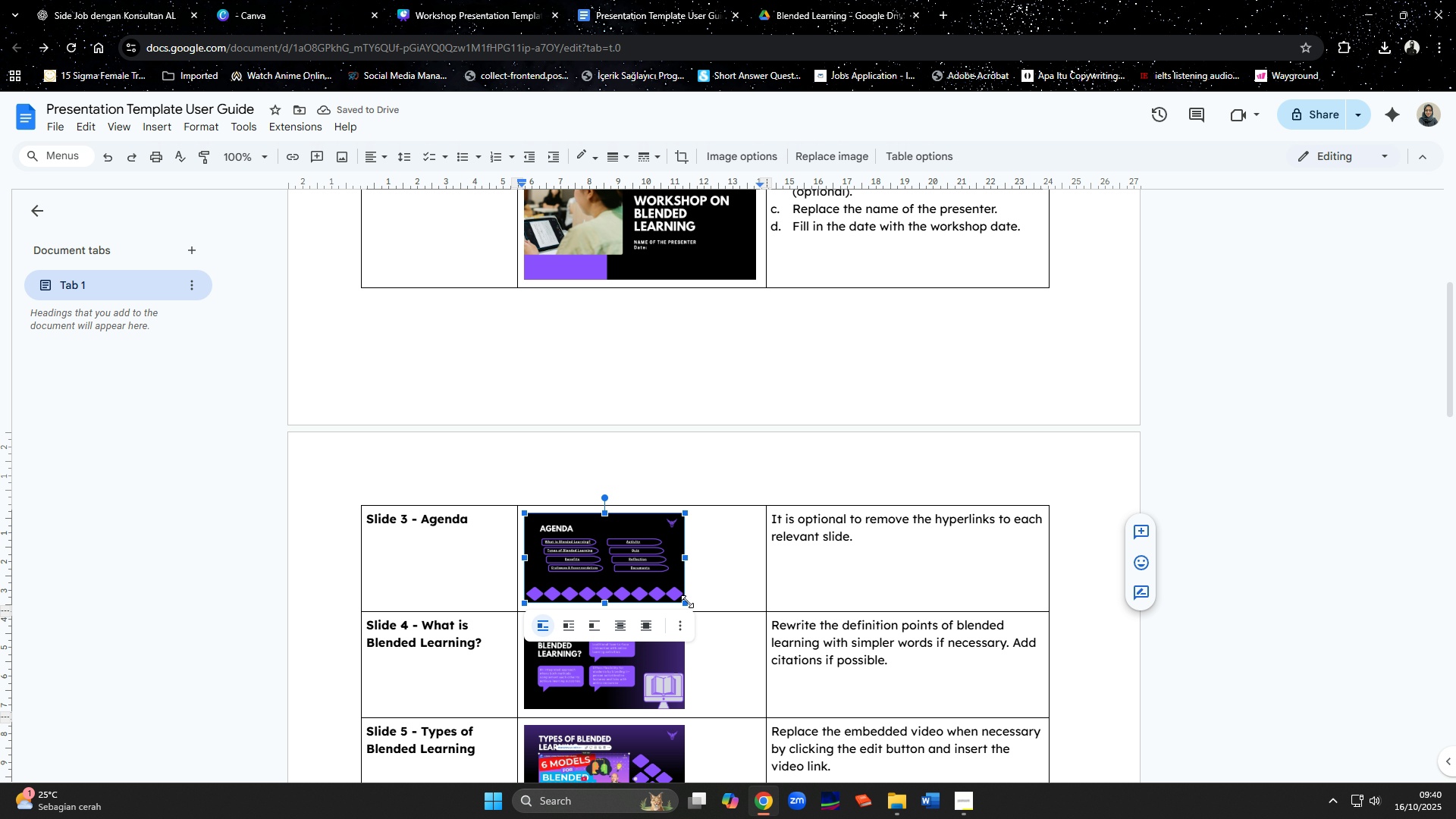 
left_click_drag(start_coordinate=[686, 601], to_coordinate=[744, 640])
 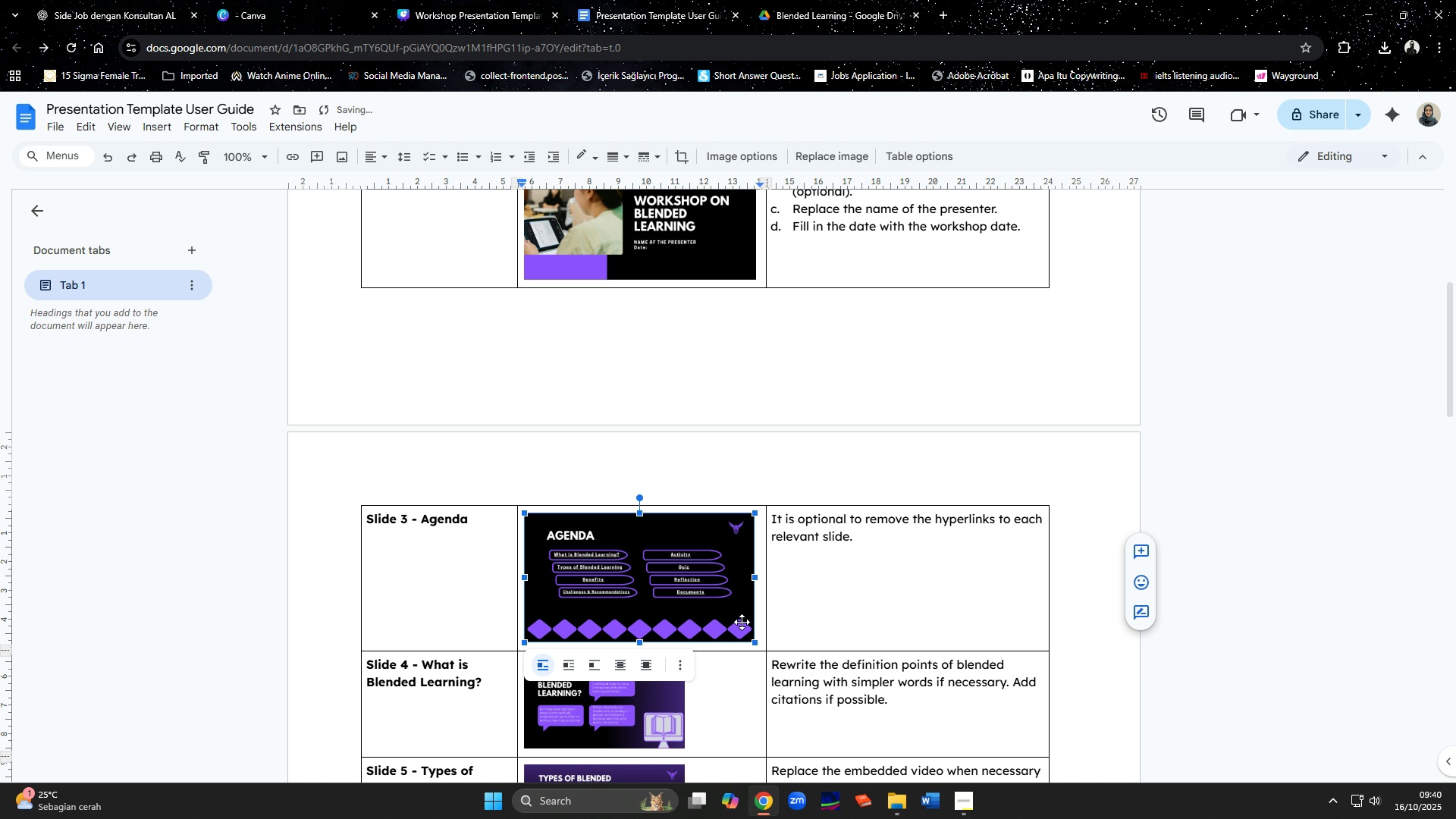 
scroll: coordinate [750, 626], scroll_direction: down, amount: 3.0
 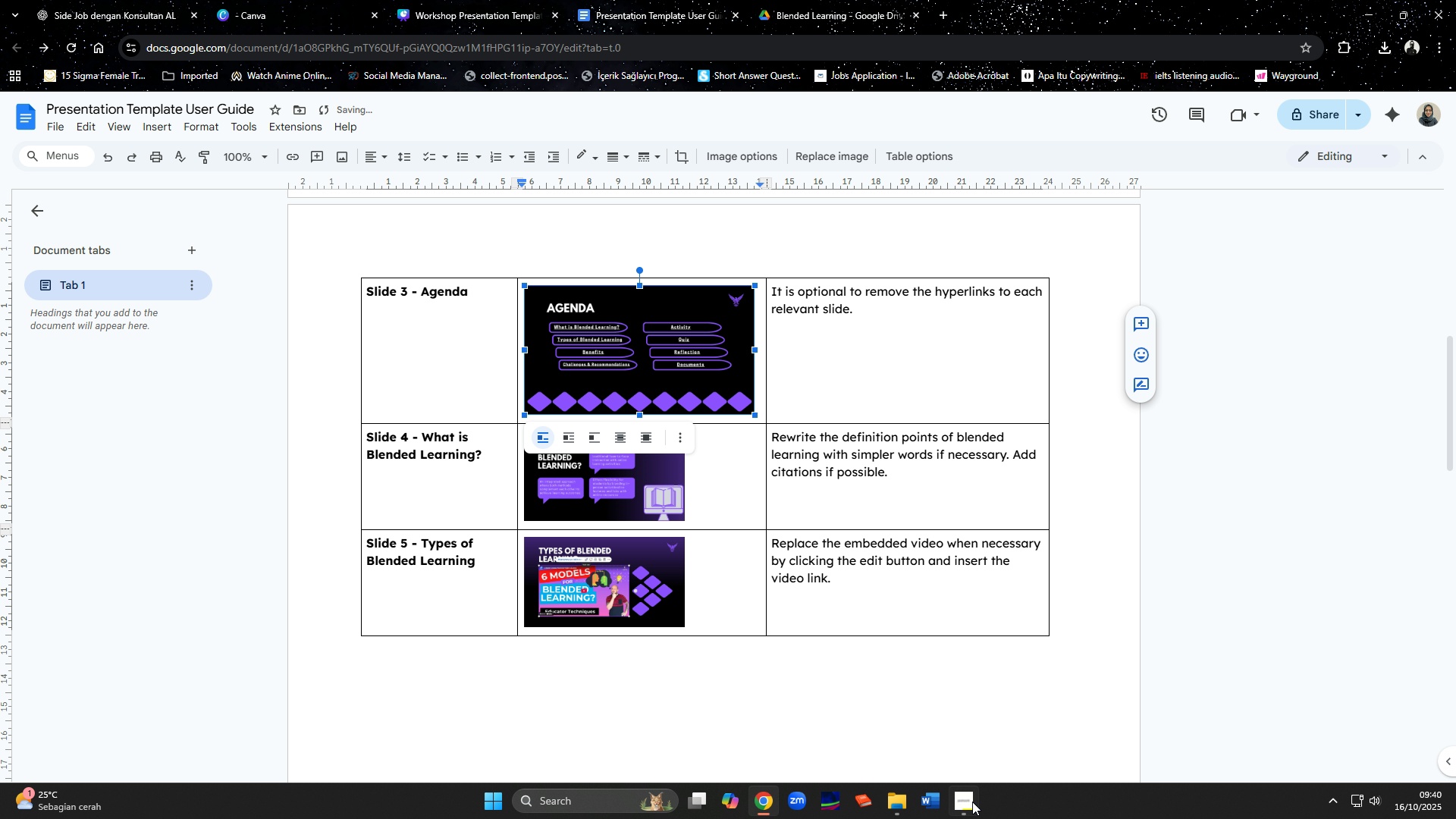 
left_click([972, 802])